 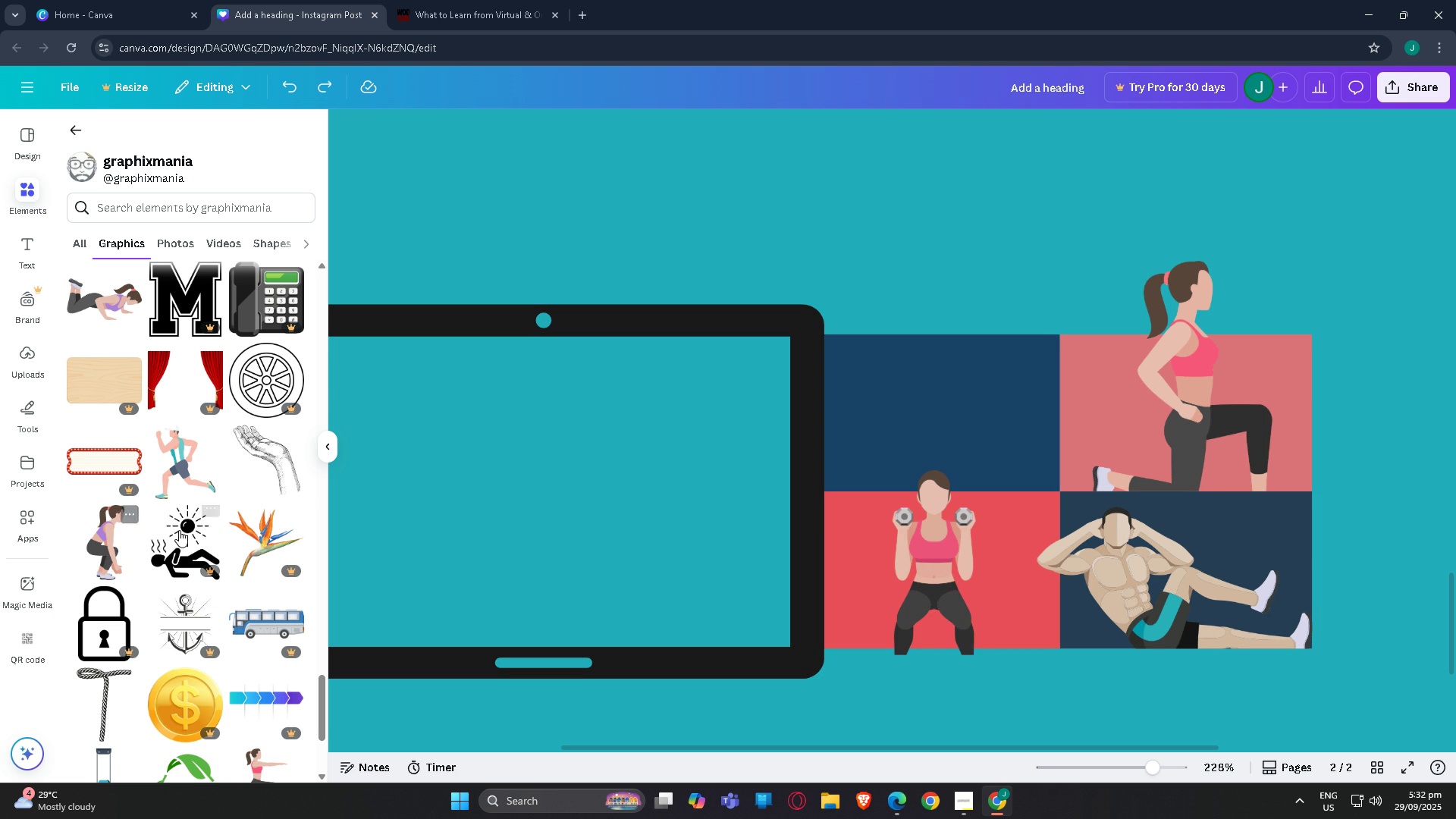 
scroll: coordinate [197, 584], scroll_direction: down, amount: 8.0
 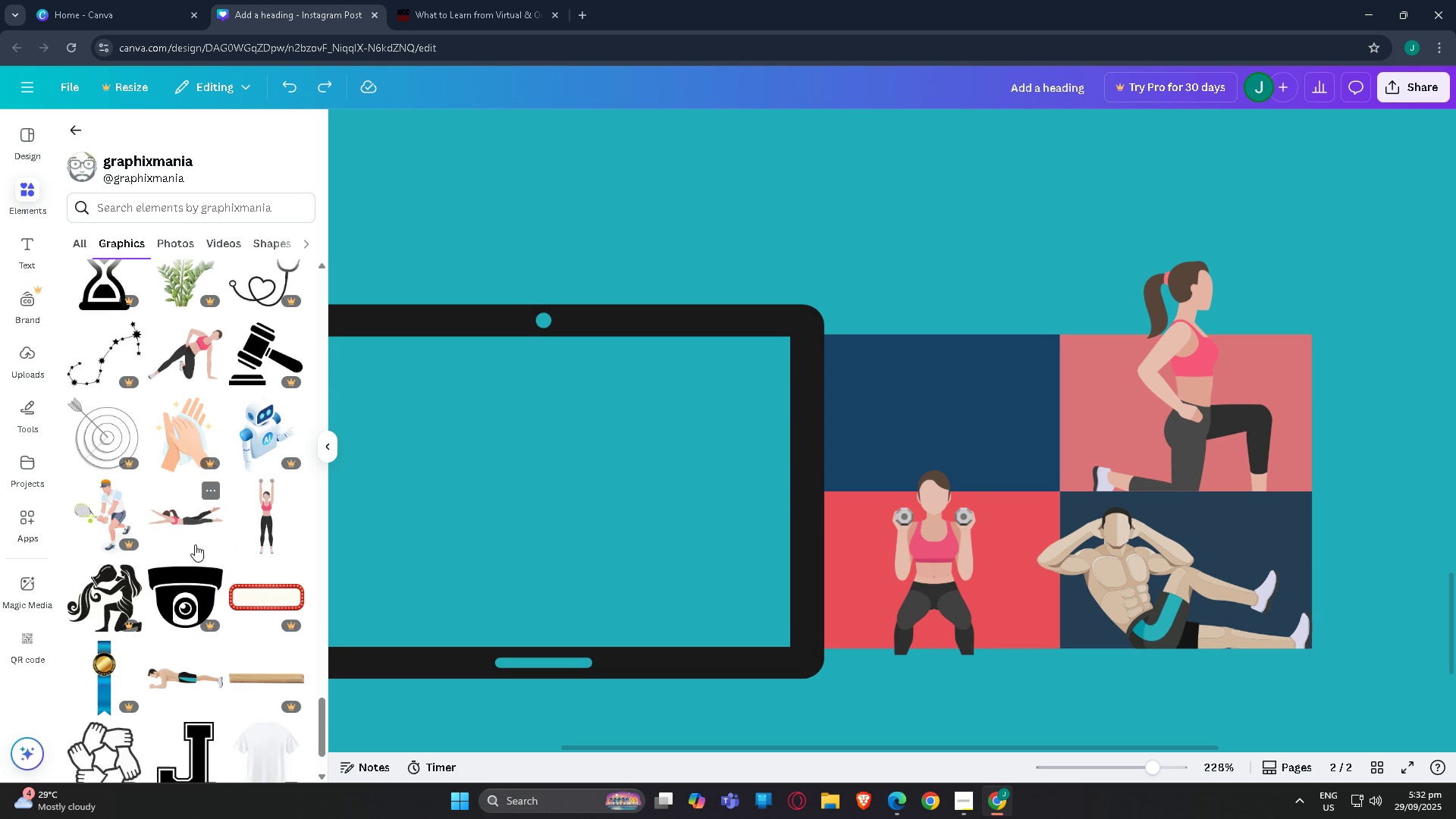 
scroll: coordinate [93, 582], scroll_direction: up, amount: 24.0
 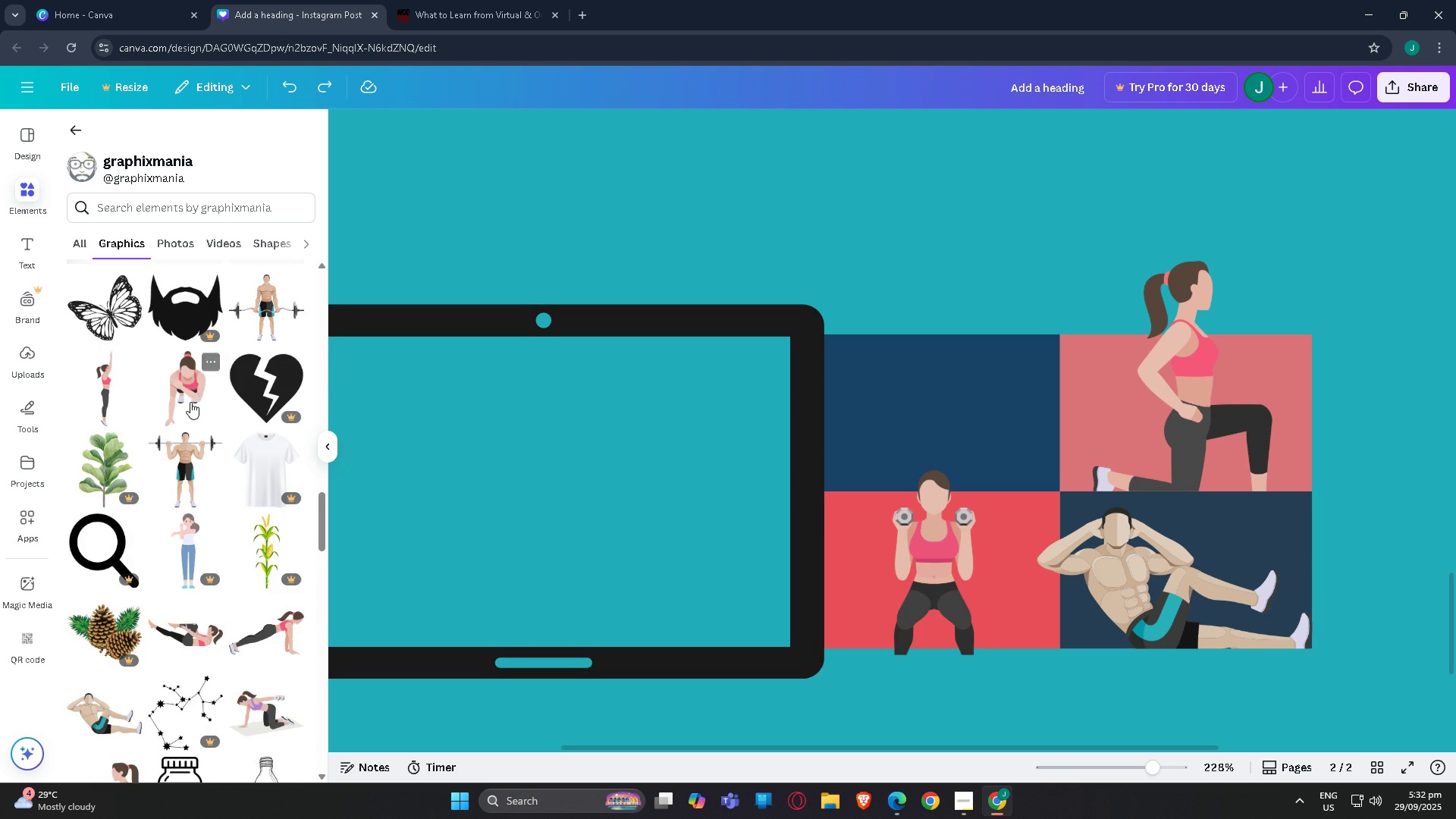 
scroll: coordinate [256, 532], scroll_direction: up, amount: 13.0
 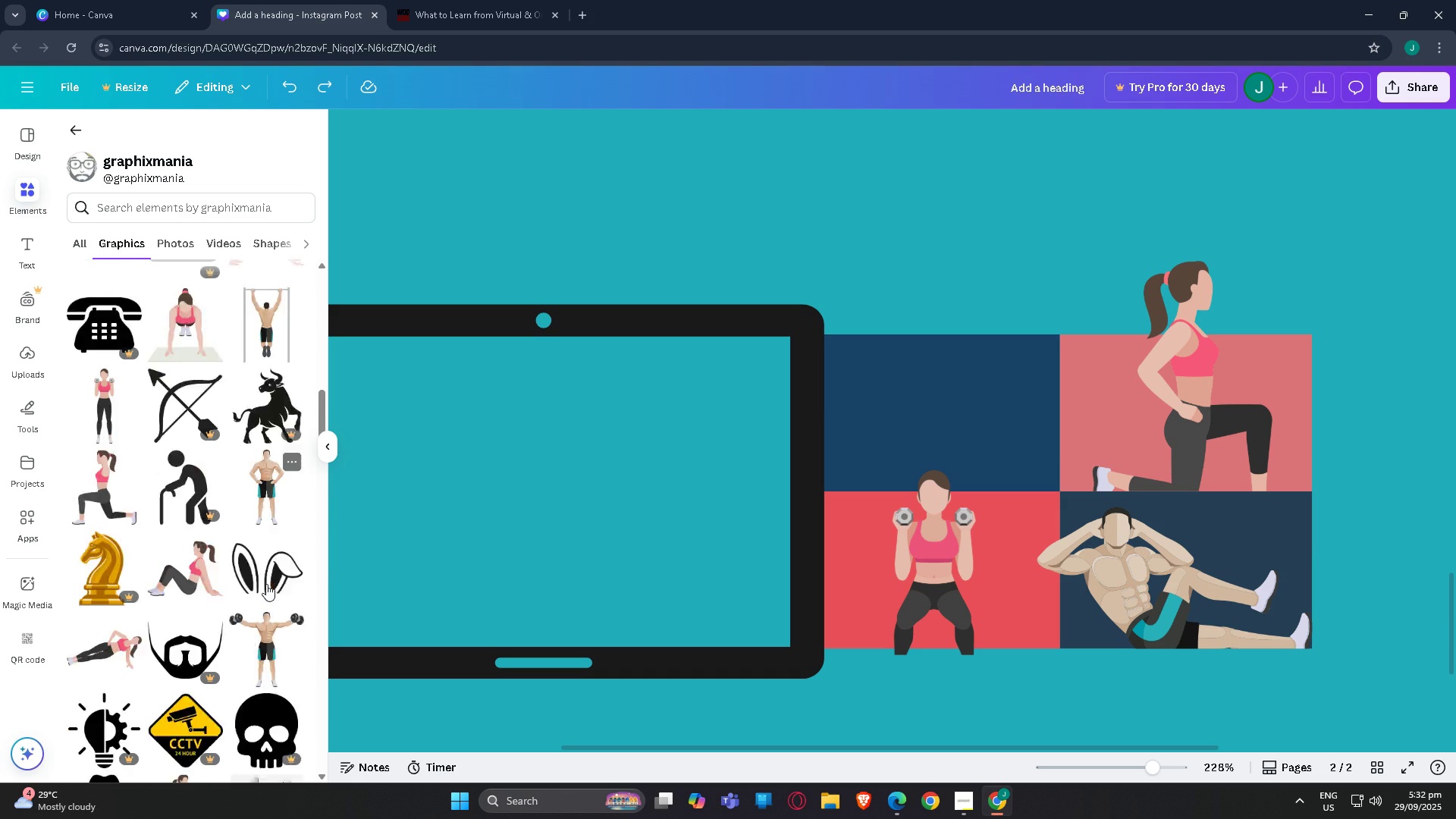 
scroll: coordinate [267, 585], scroll_direction: down, amount: 2.0
 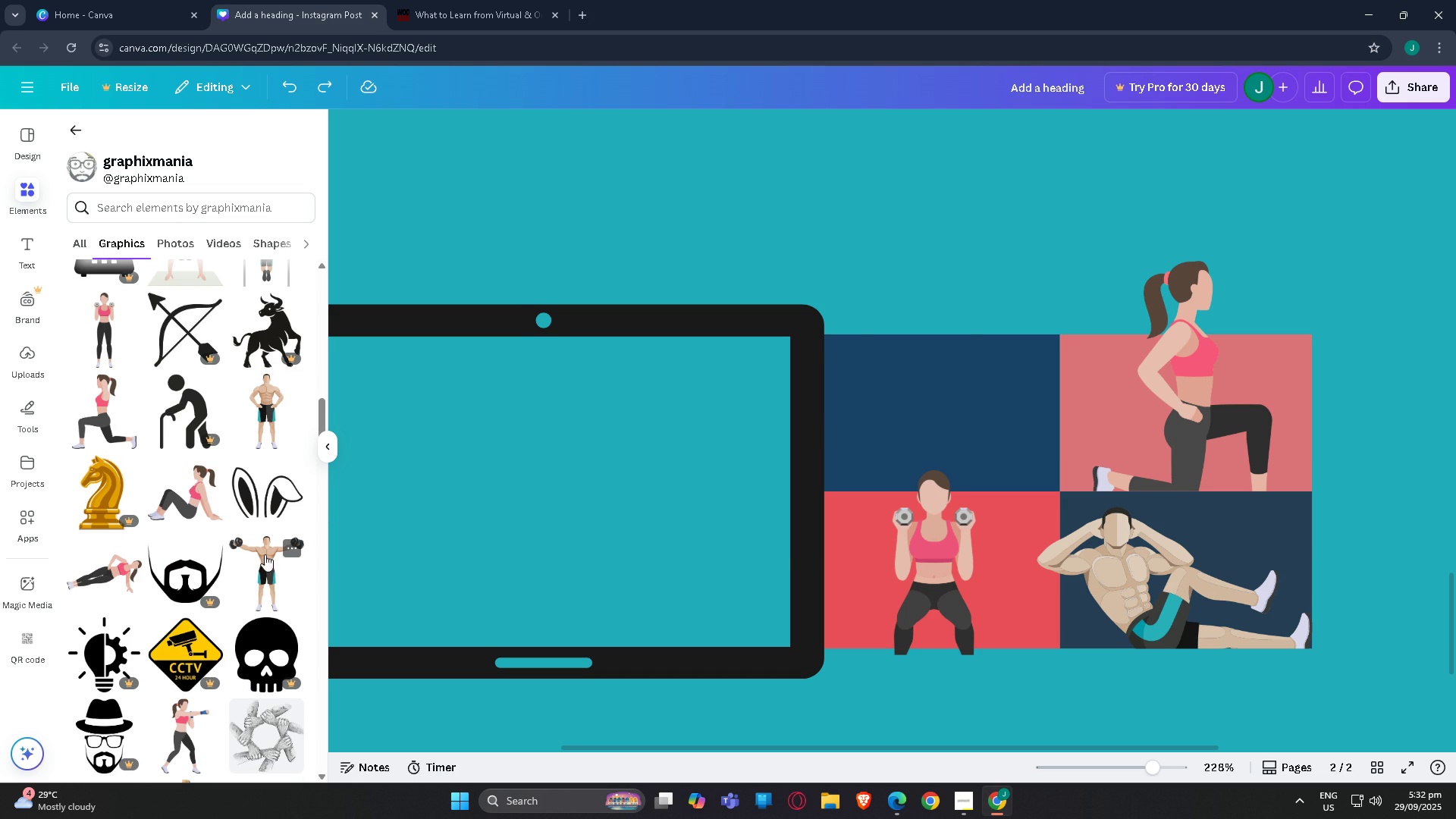 
left_click([250, 569])